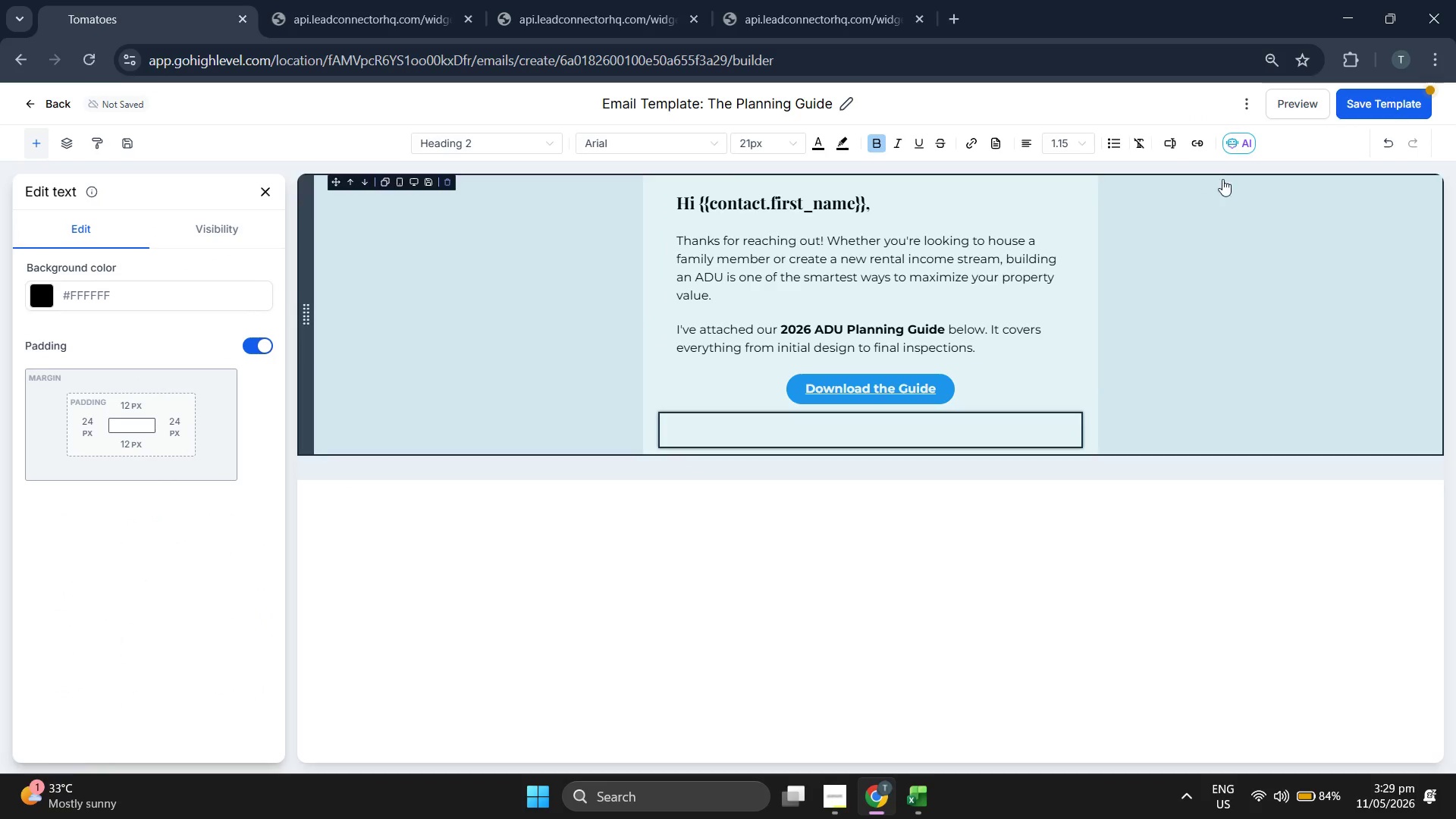 
left_click([1060, 143])
 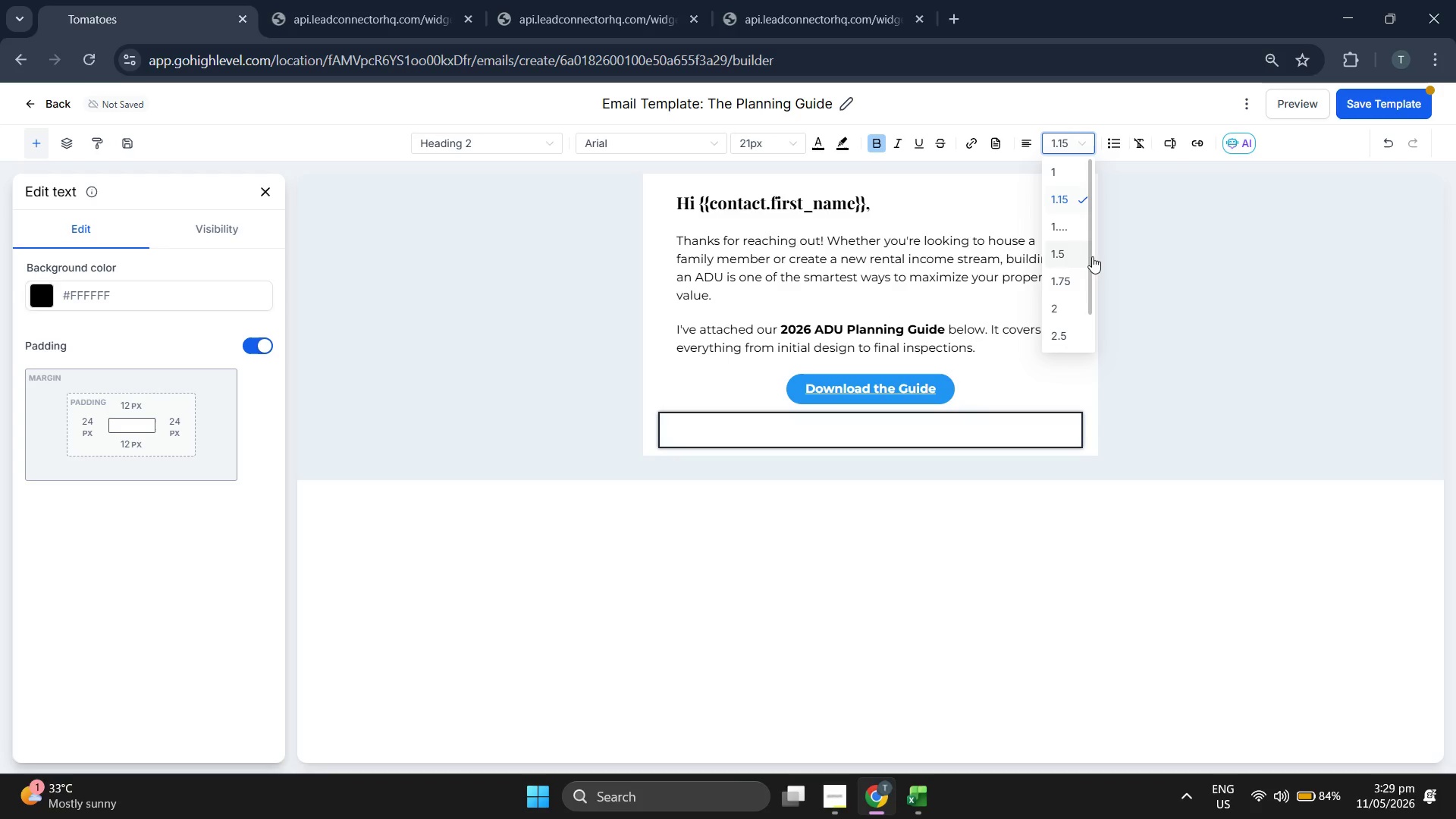 
left_click([1082, 253])
 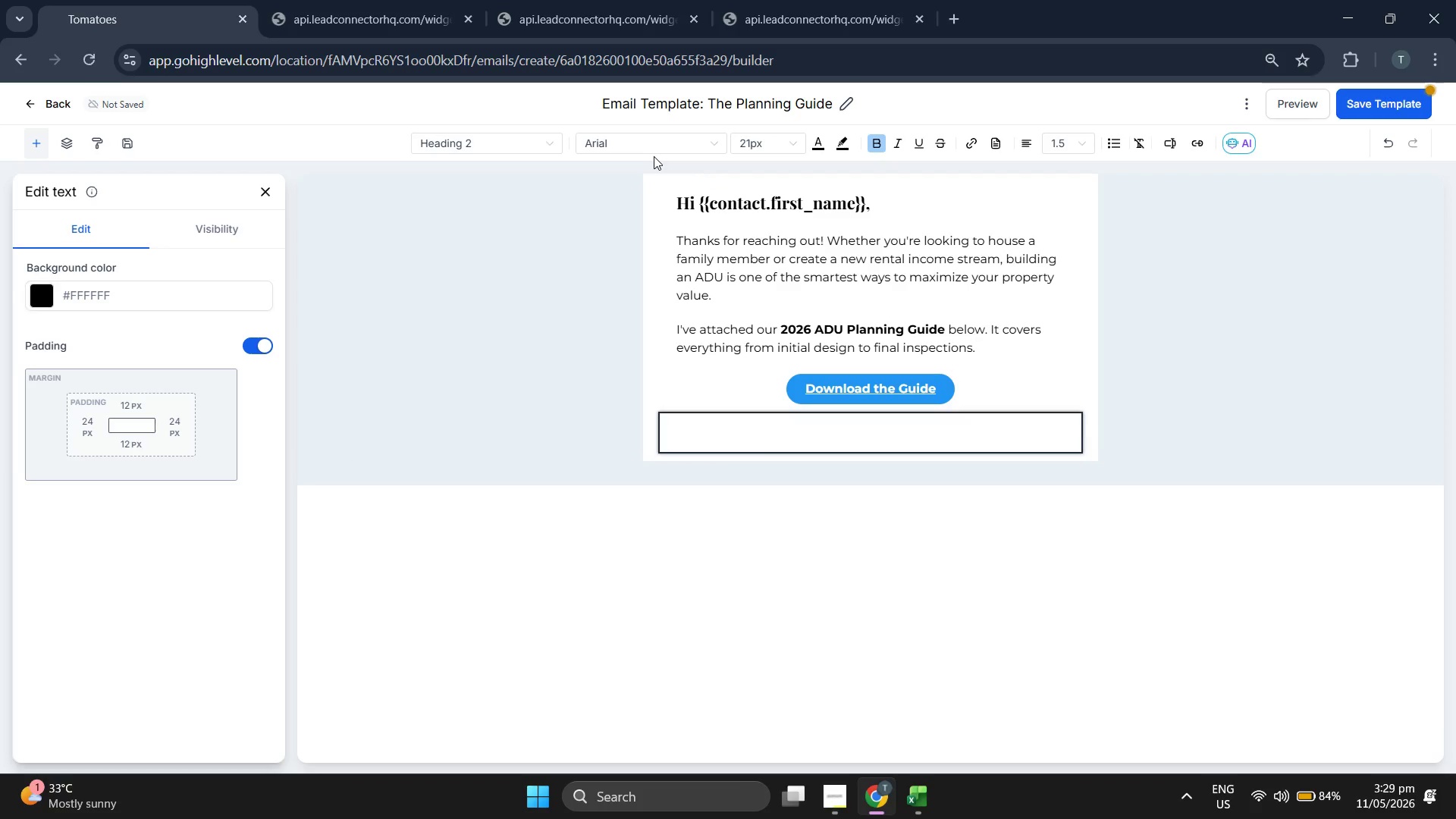 
double_click([647, 144])
 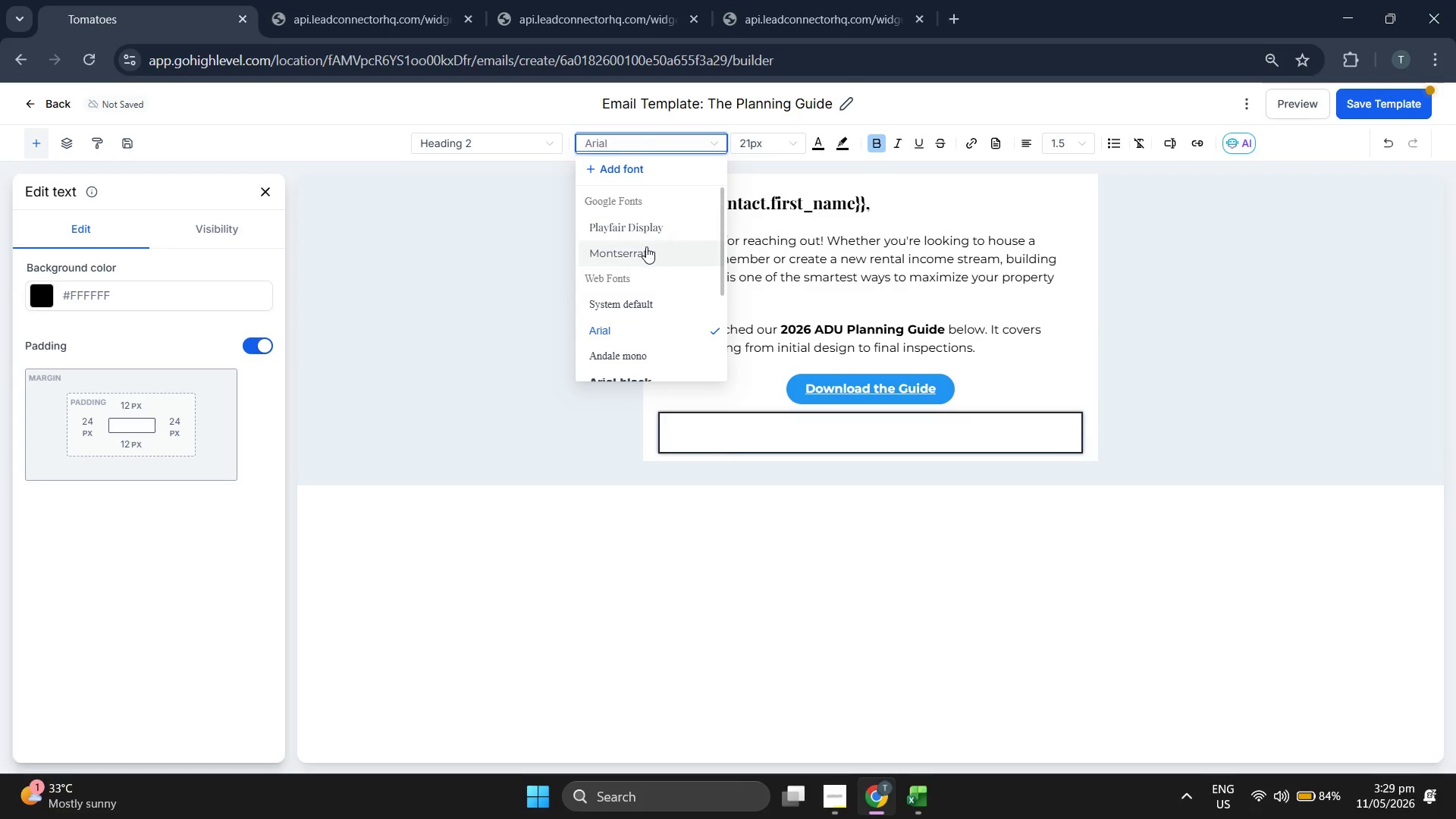 
left_click([646, 248])
 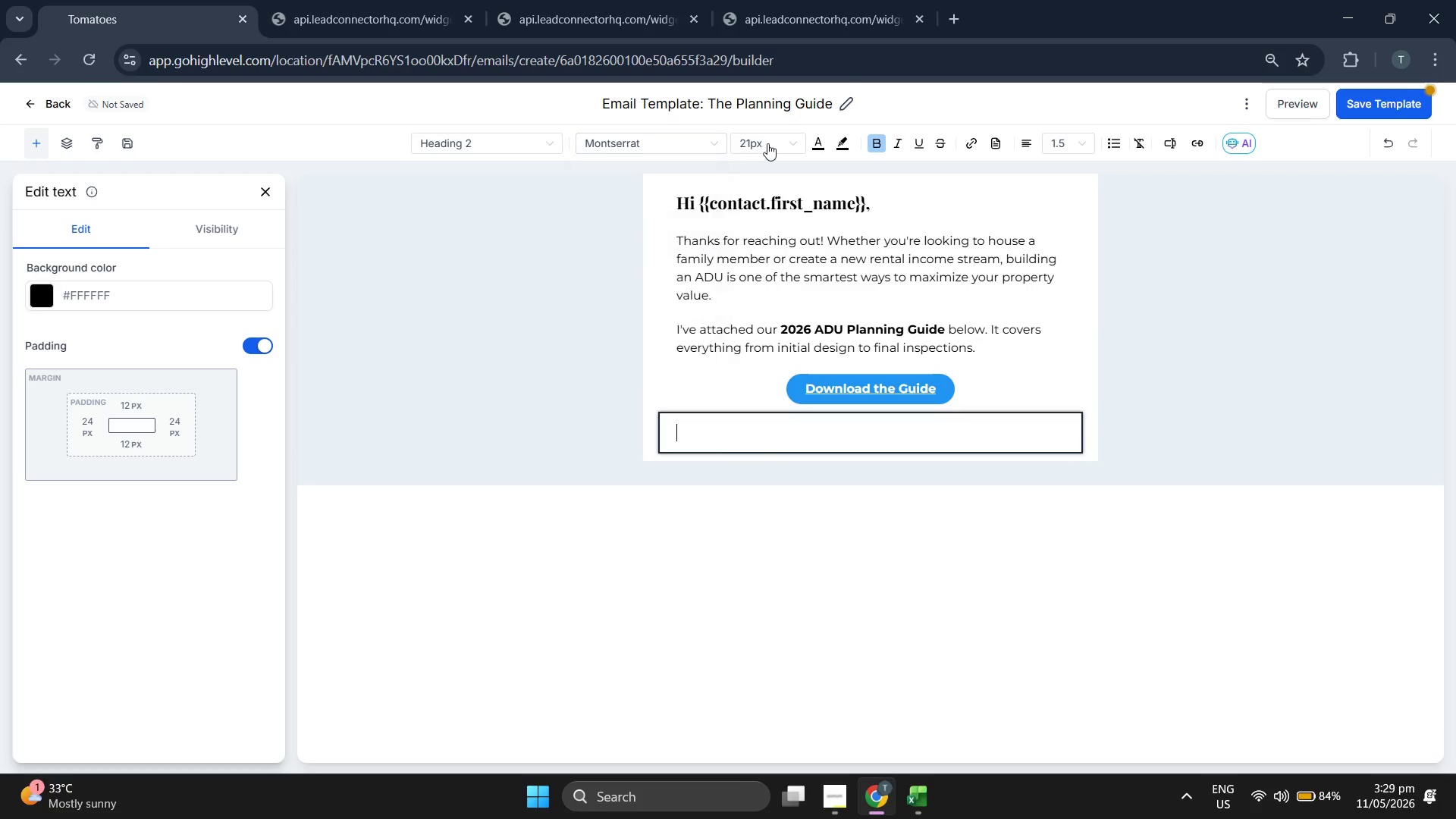 
left_click([774, 133])
 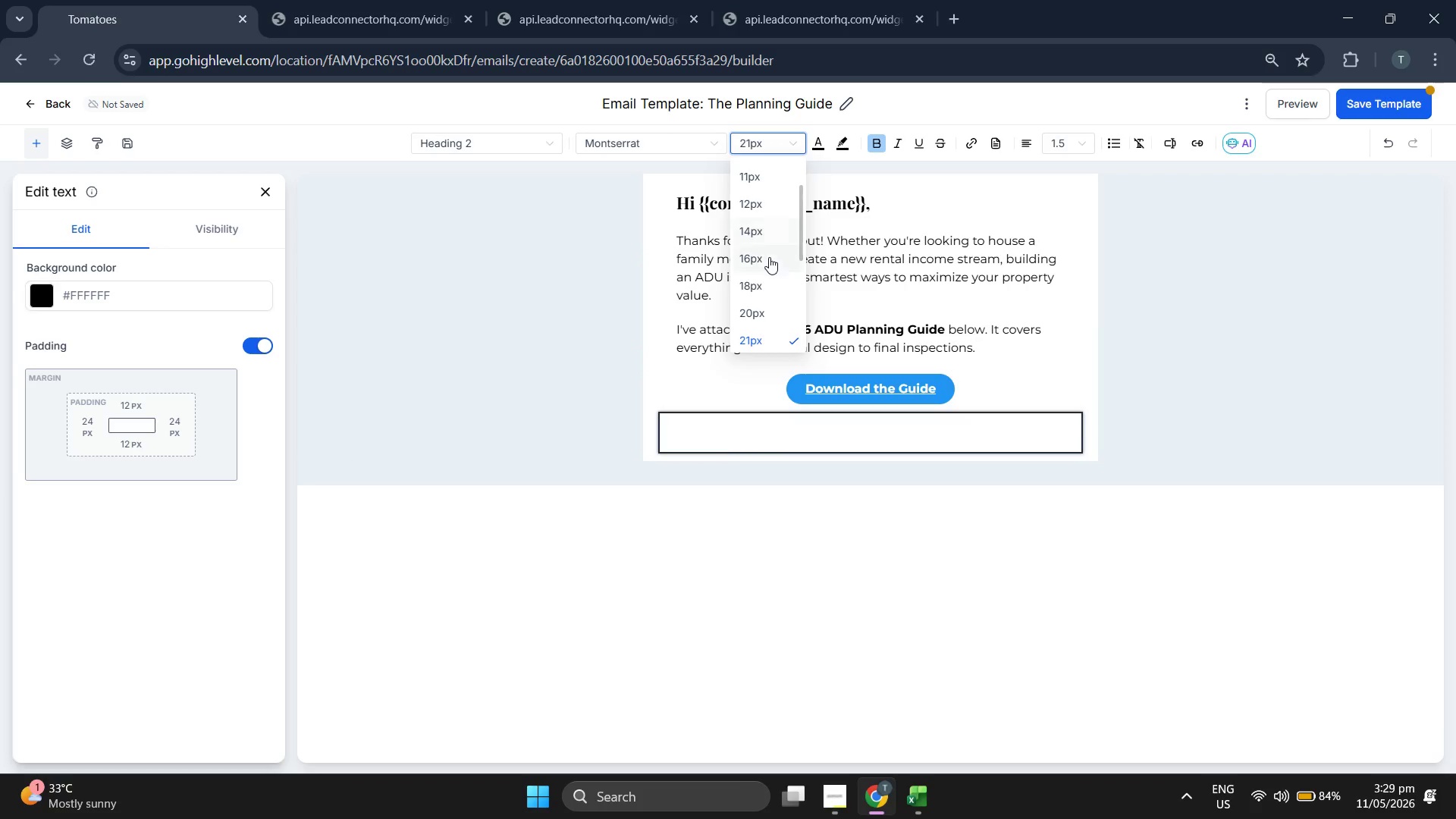 
left_click([768, 261])
 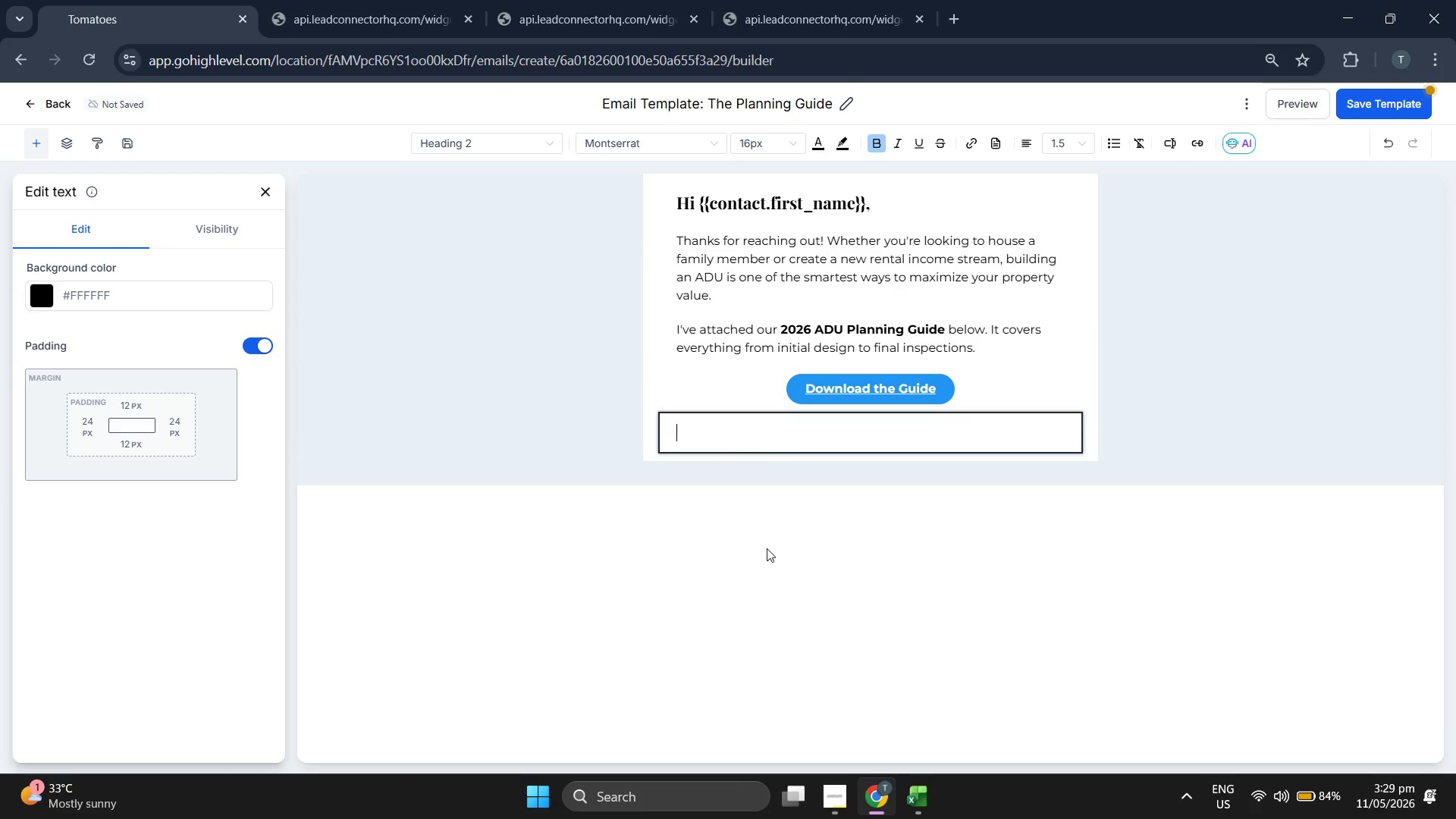 
key(CapsLock)
 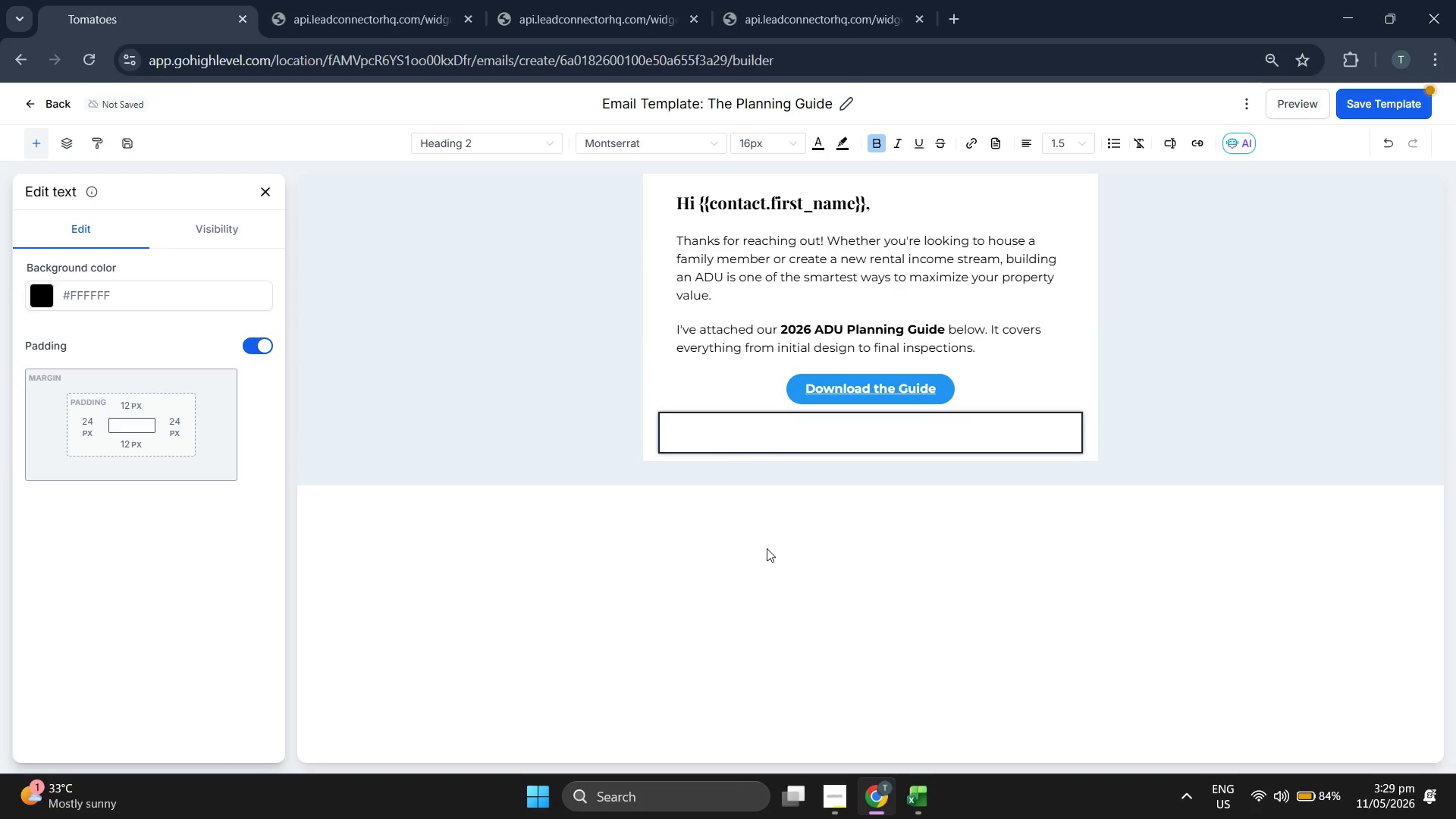 
key(W)
 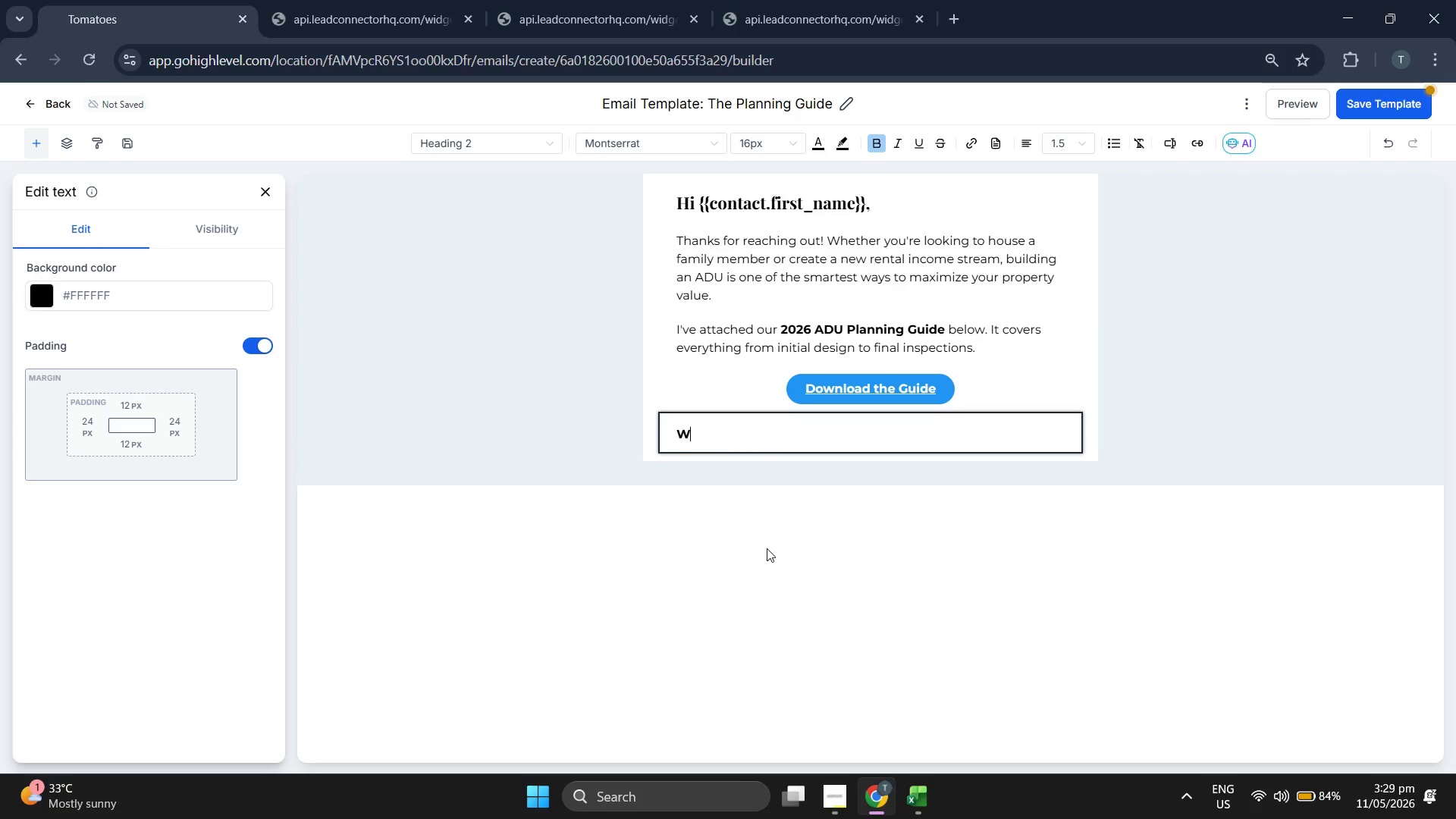 
key(CapsLock)
 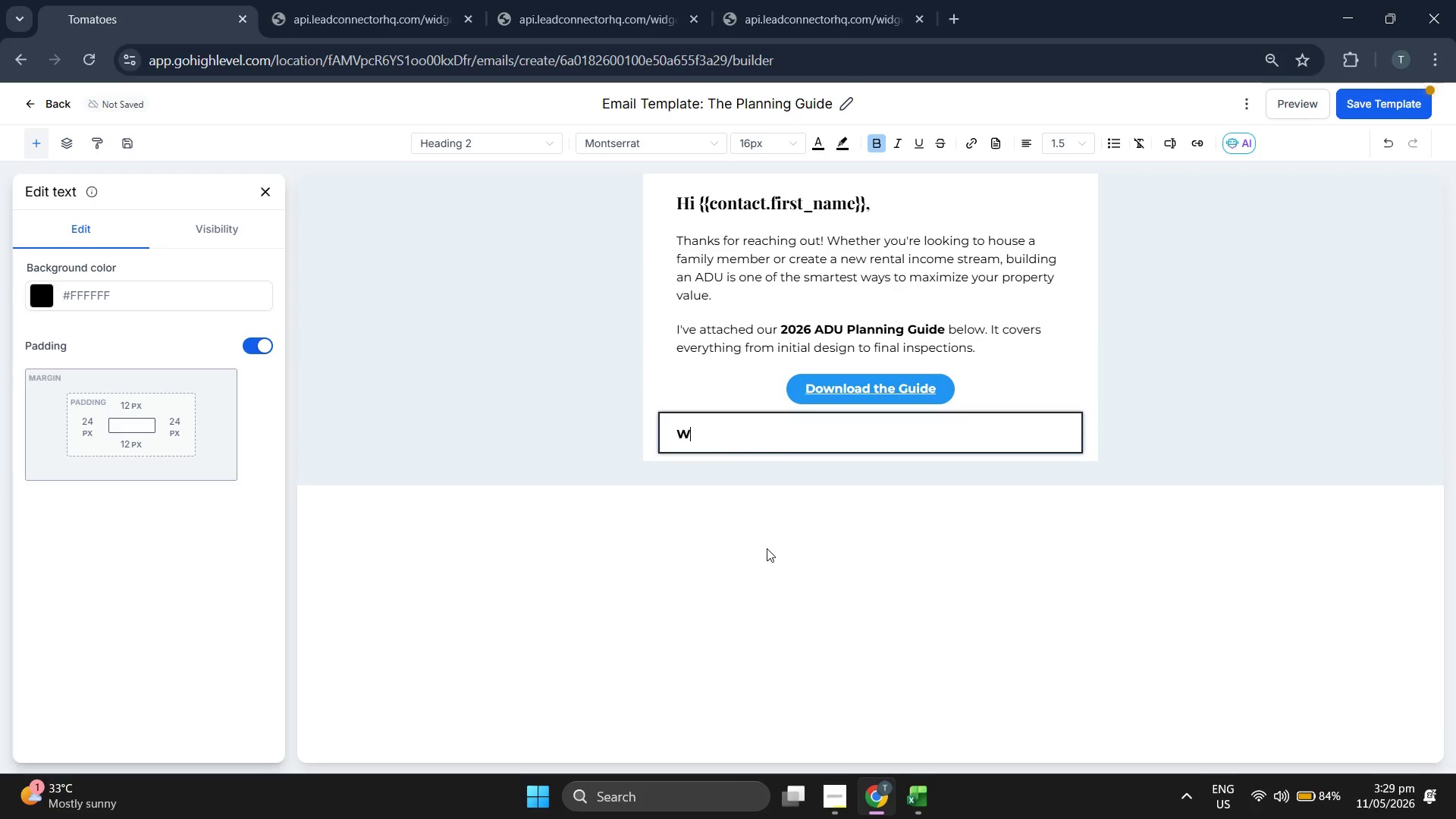 
key(E)
 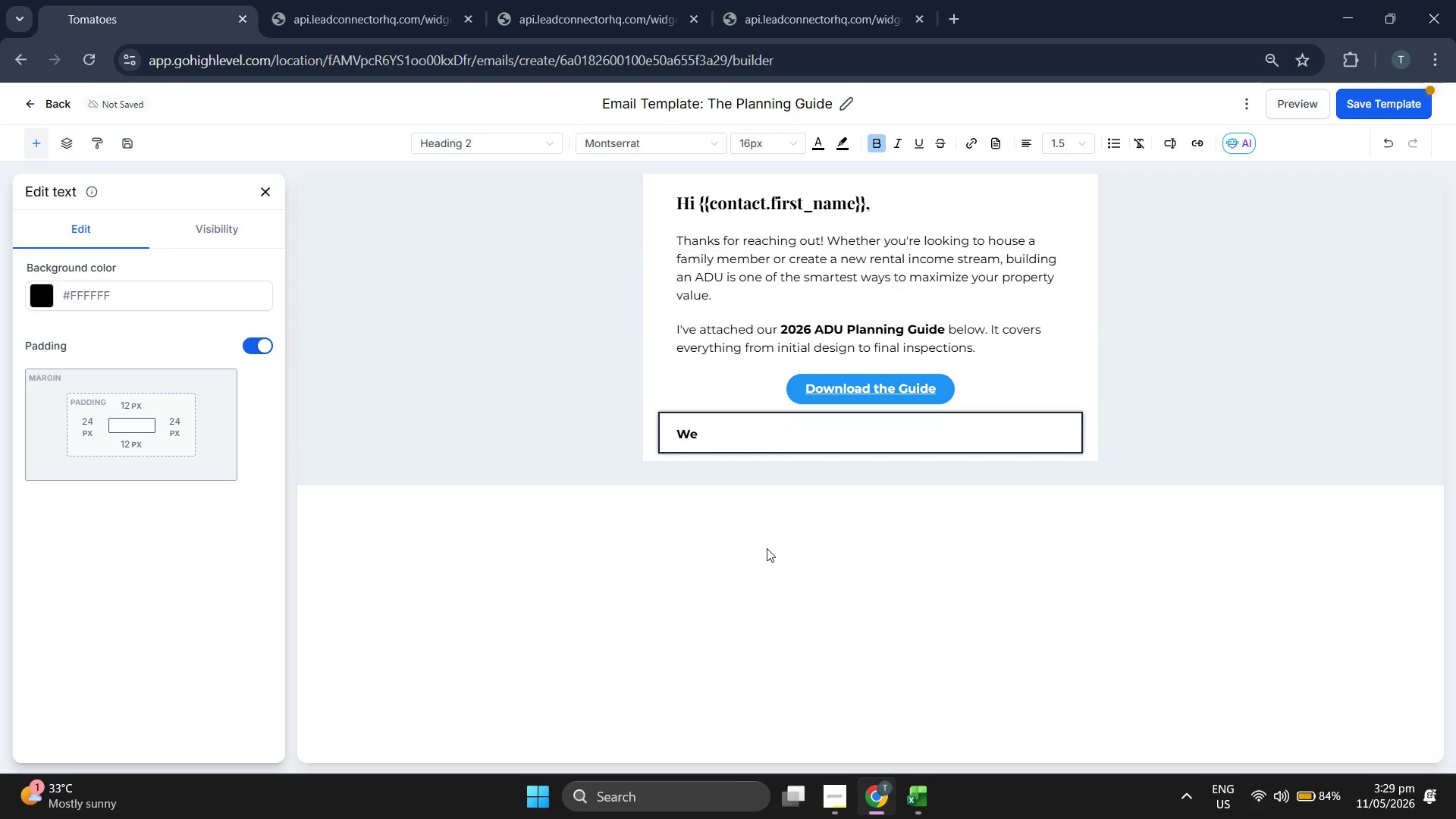 
key(Backspace)
 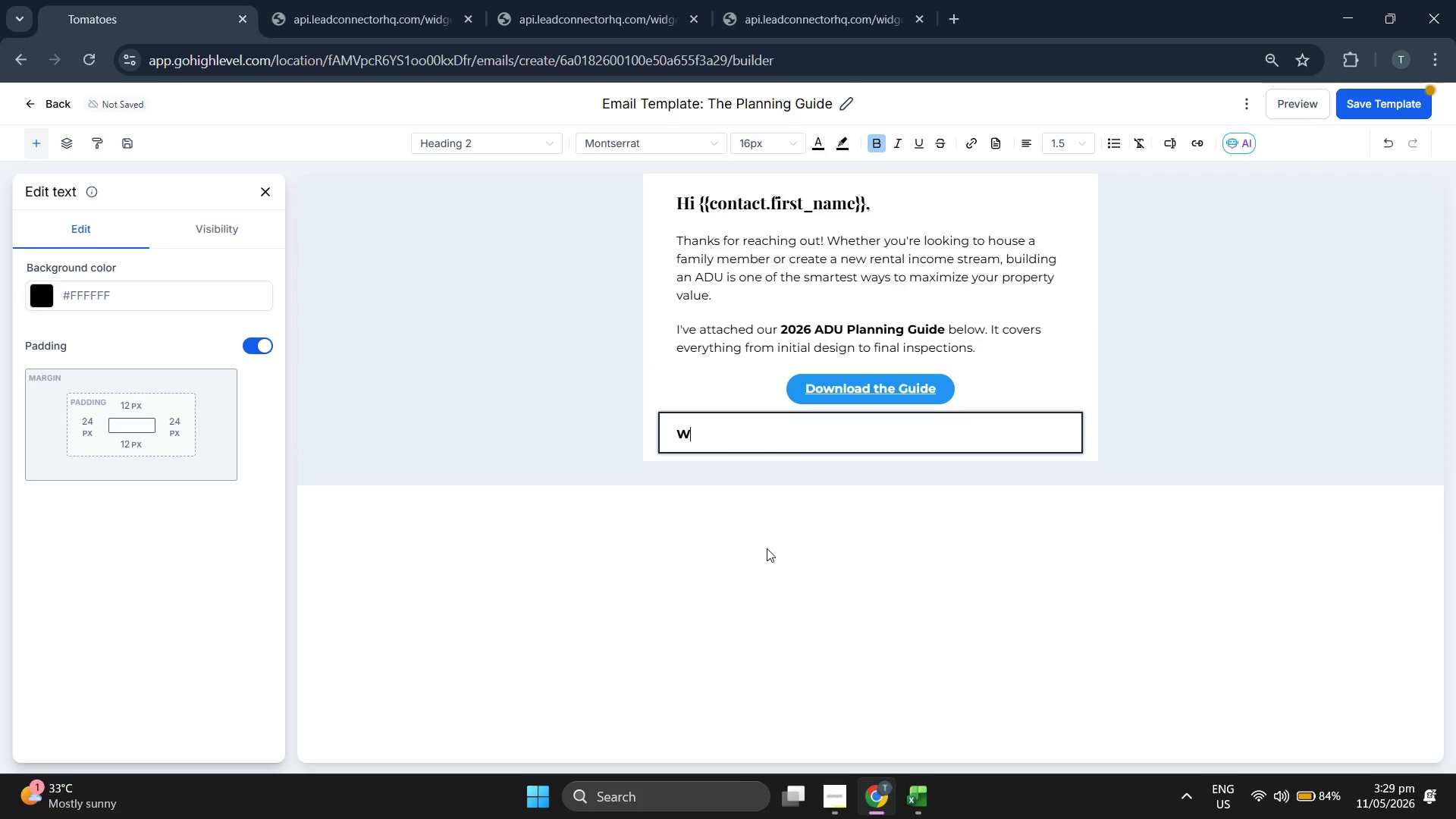 
key(Backspace)
 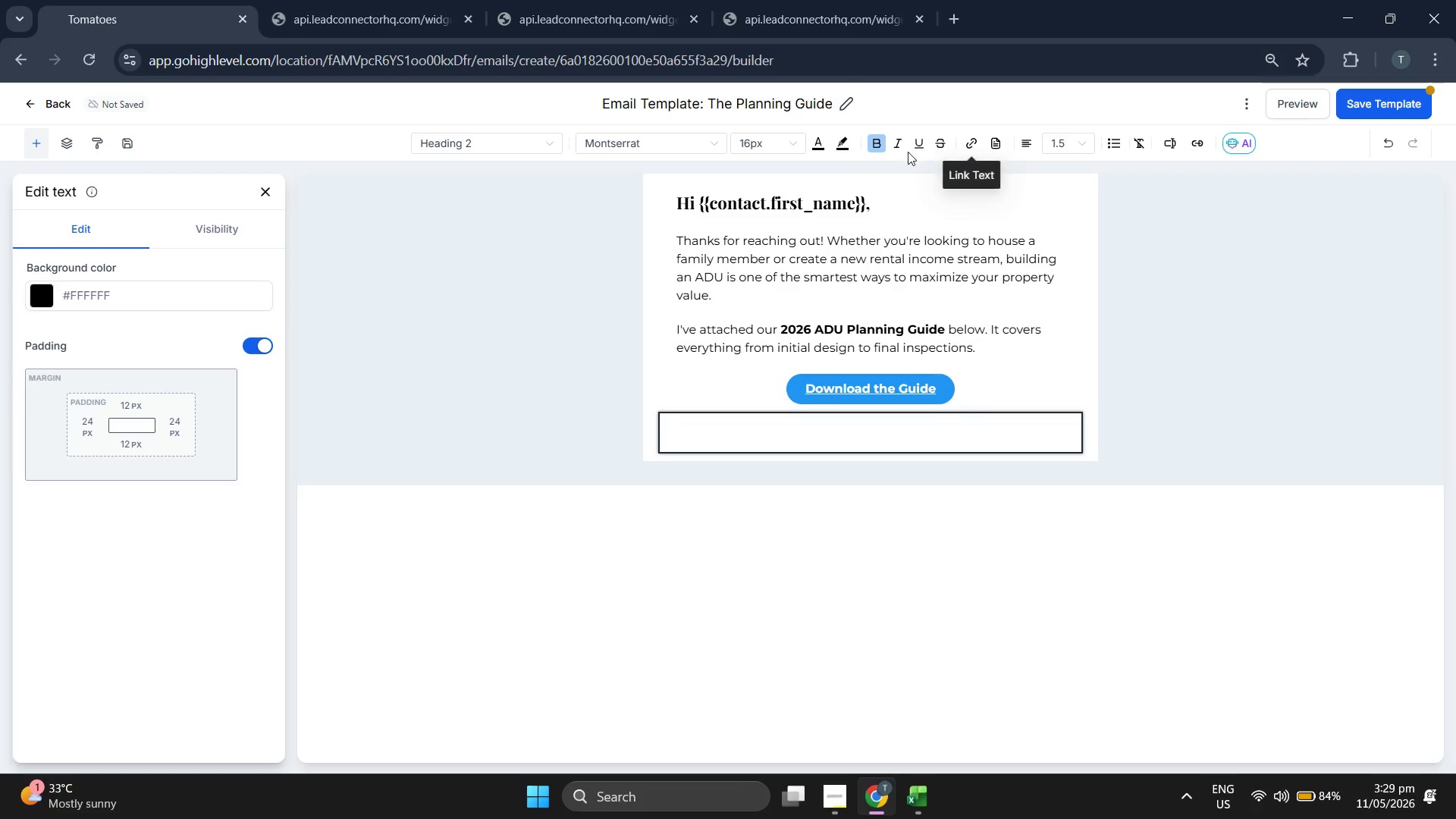 
left_click([873, 138])
 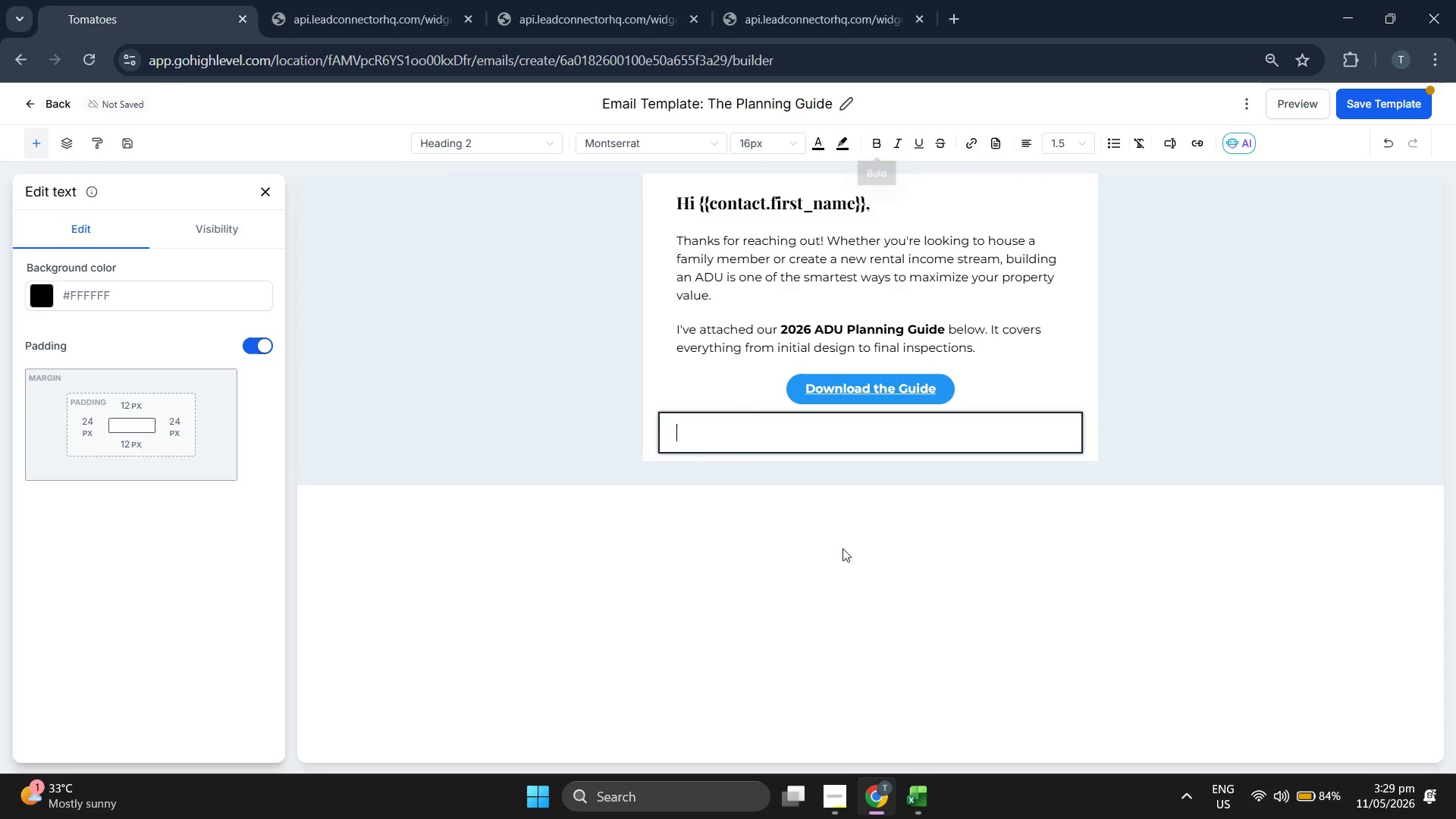 
key(CapsLock)
 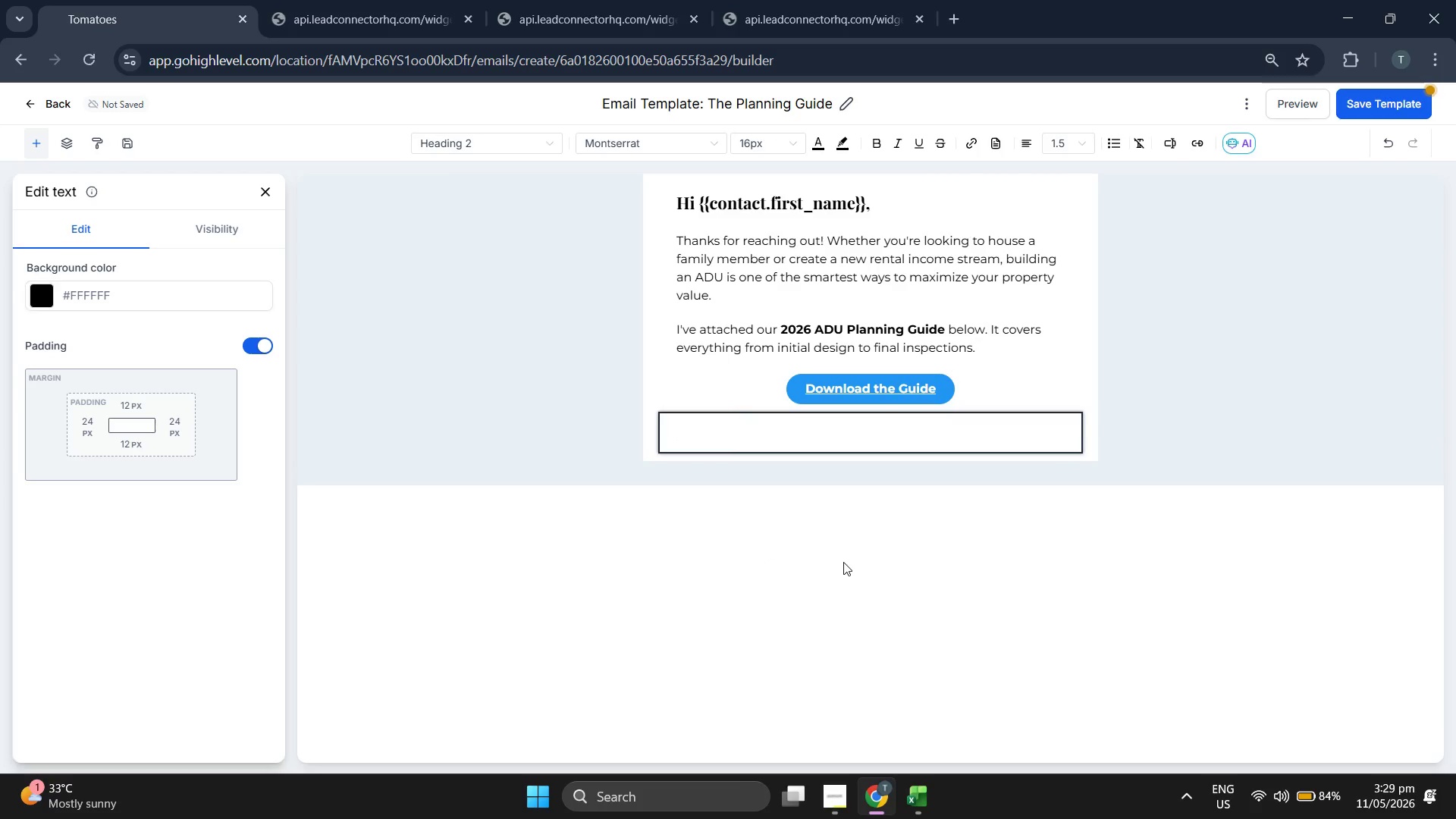 
key(W)
 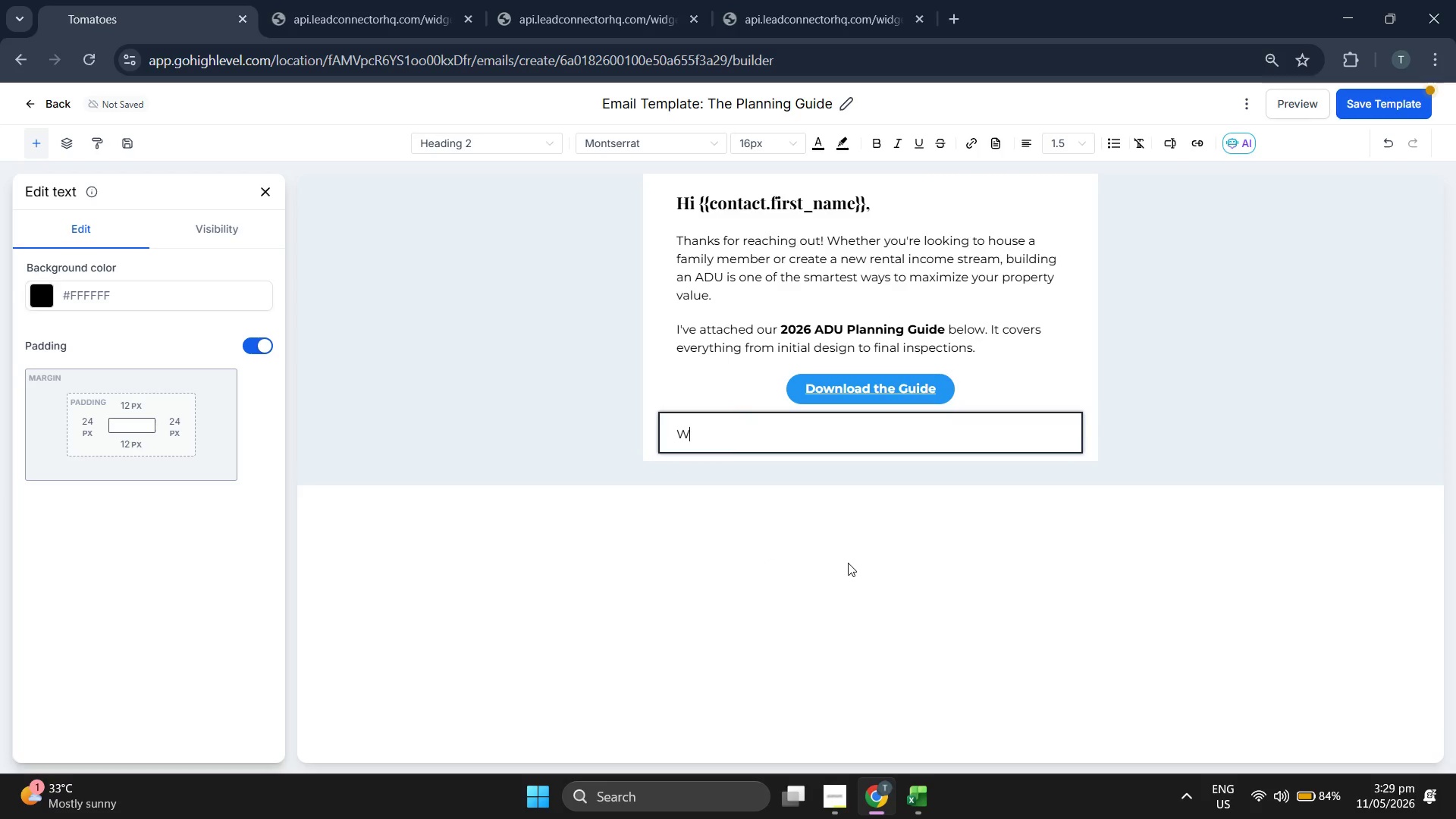 
key(CapsLock)
 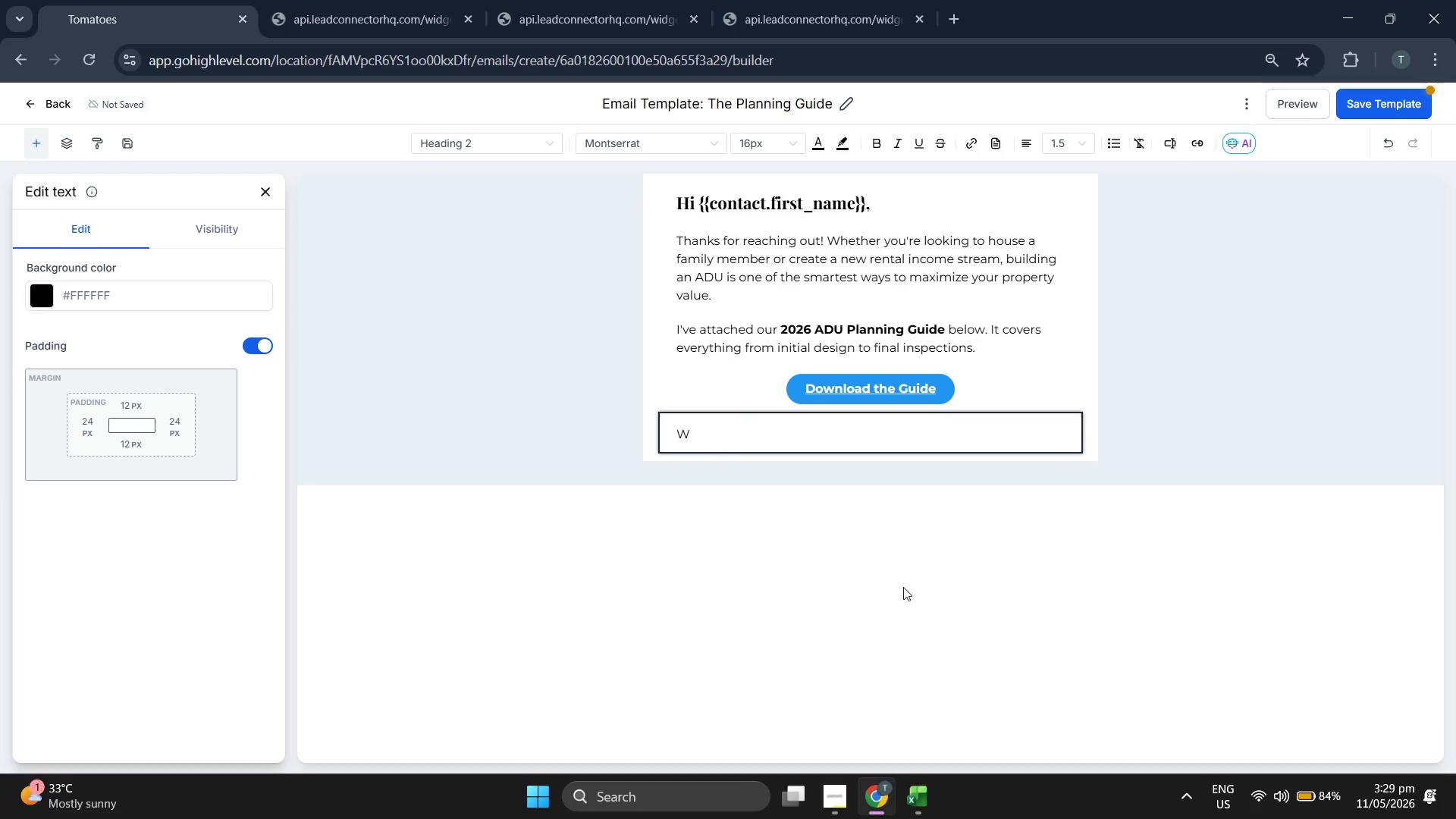 
type(e'll bere)
key(Backspace)
key(Backspace)
type( reviewing your details for the pe)
key(Backspace)
type(roperty in {{contact.zip_code}})
 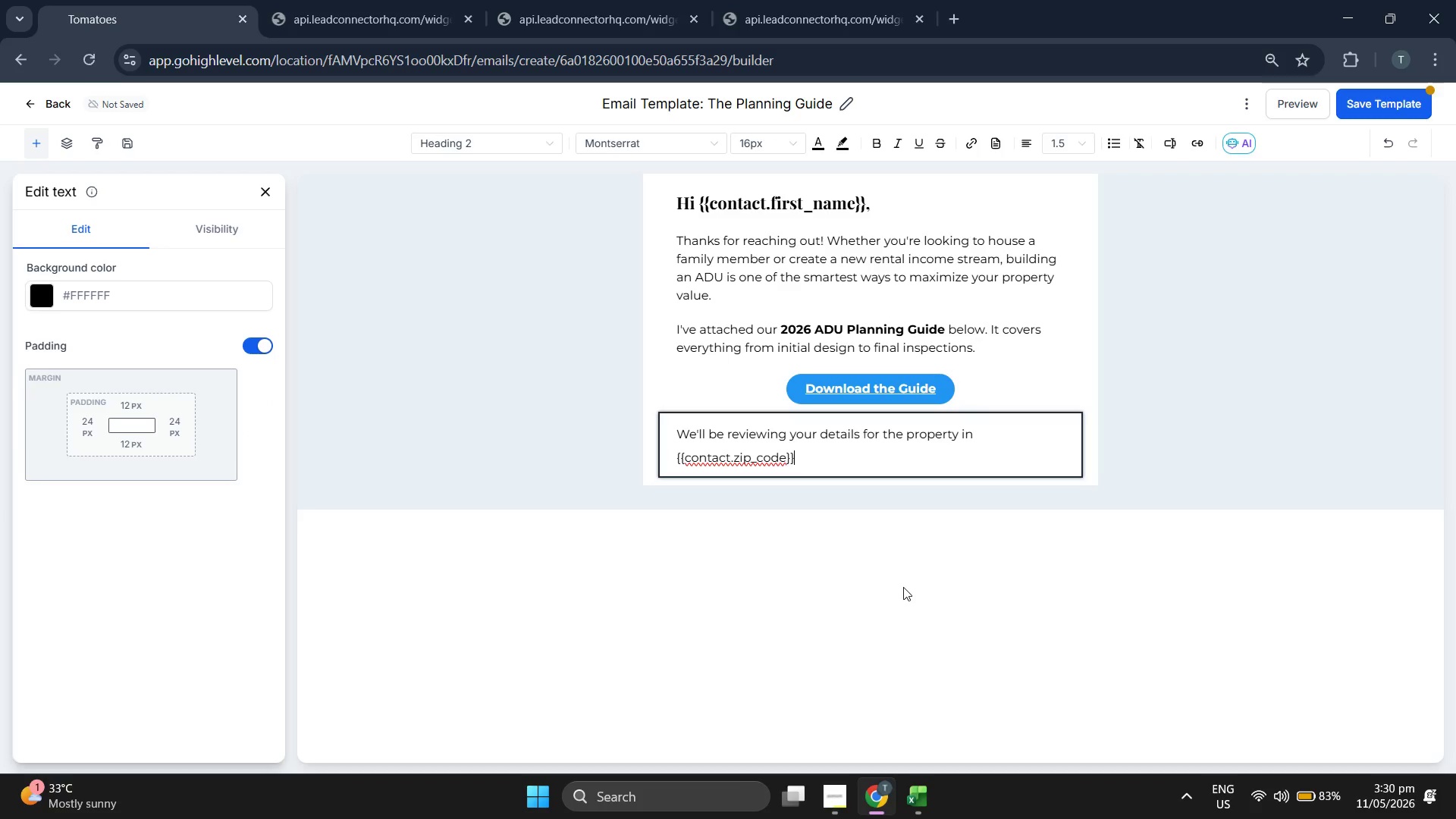 
left_click([1367, 103])
 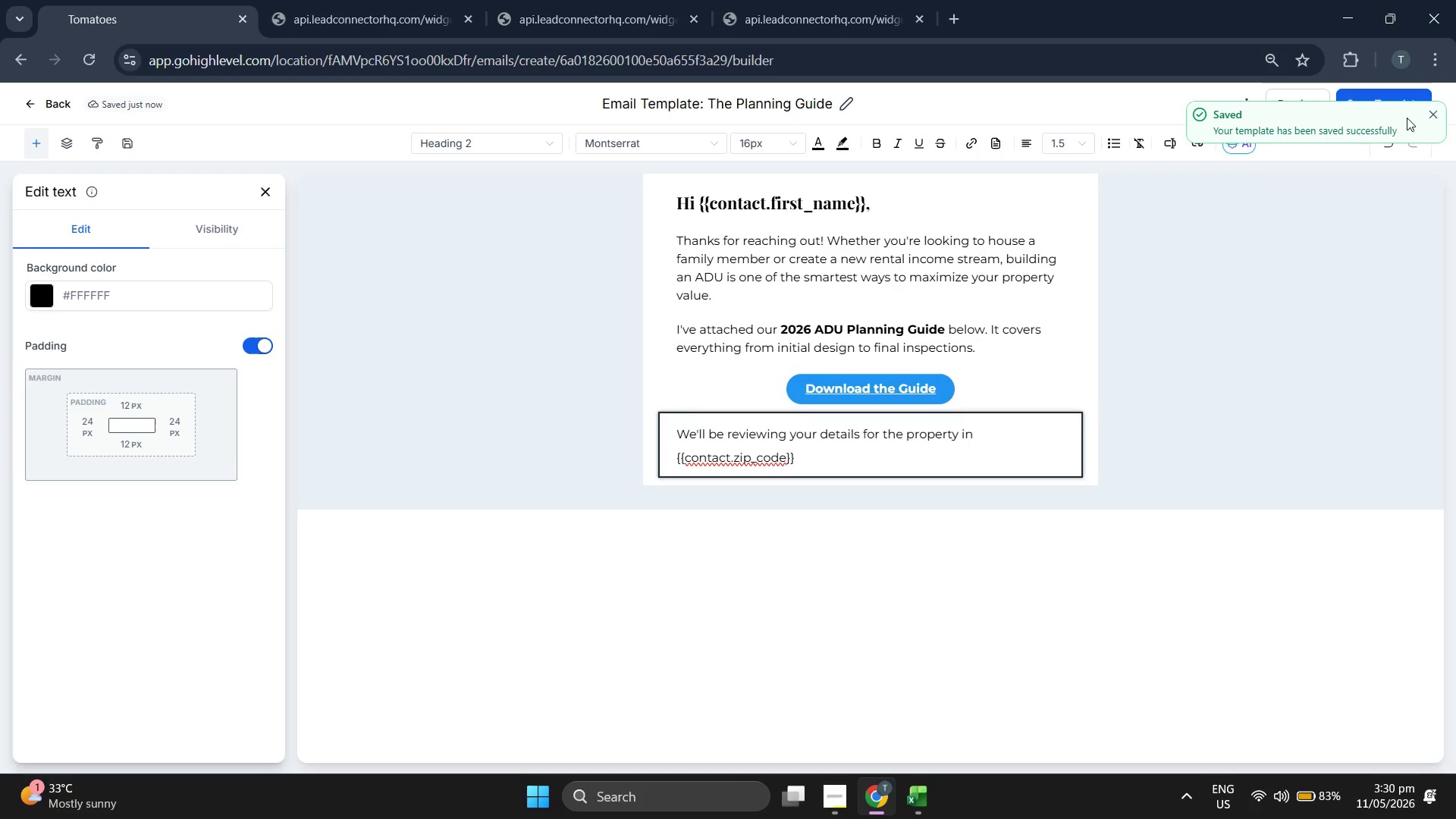 
left_click([1441, 115])
 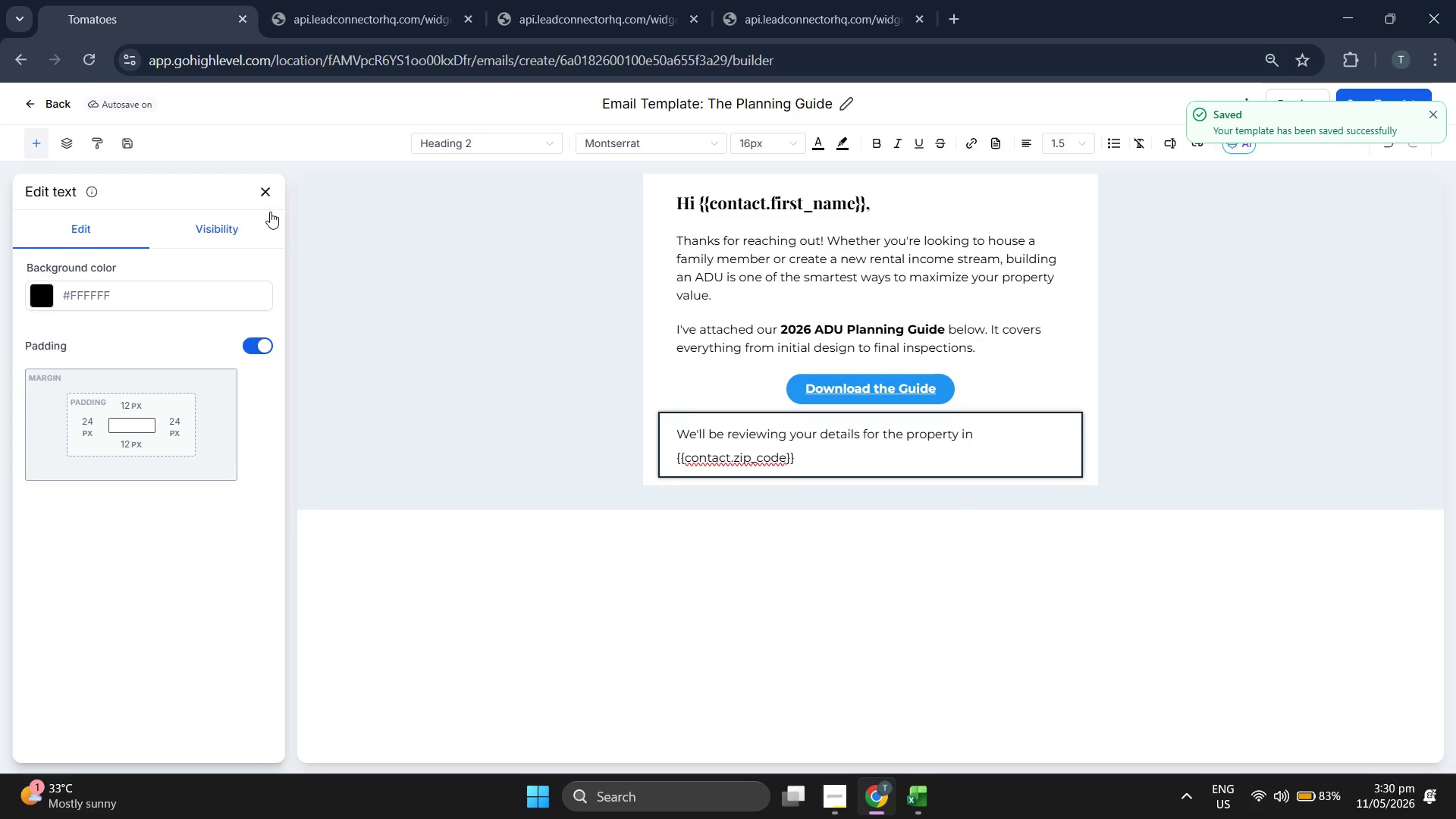 
left_click([265, 196])
 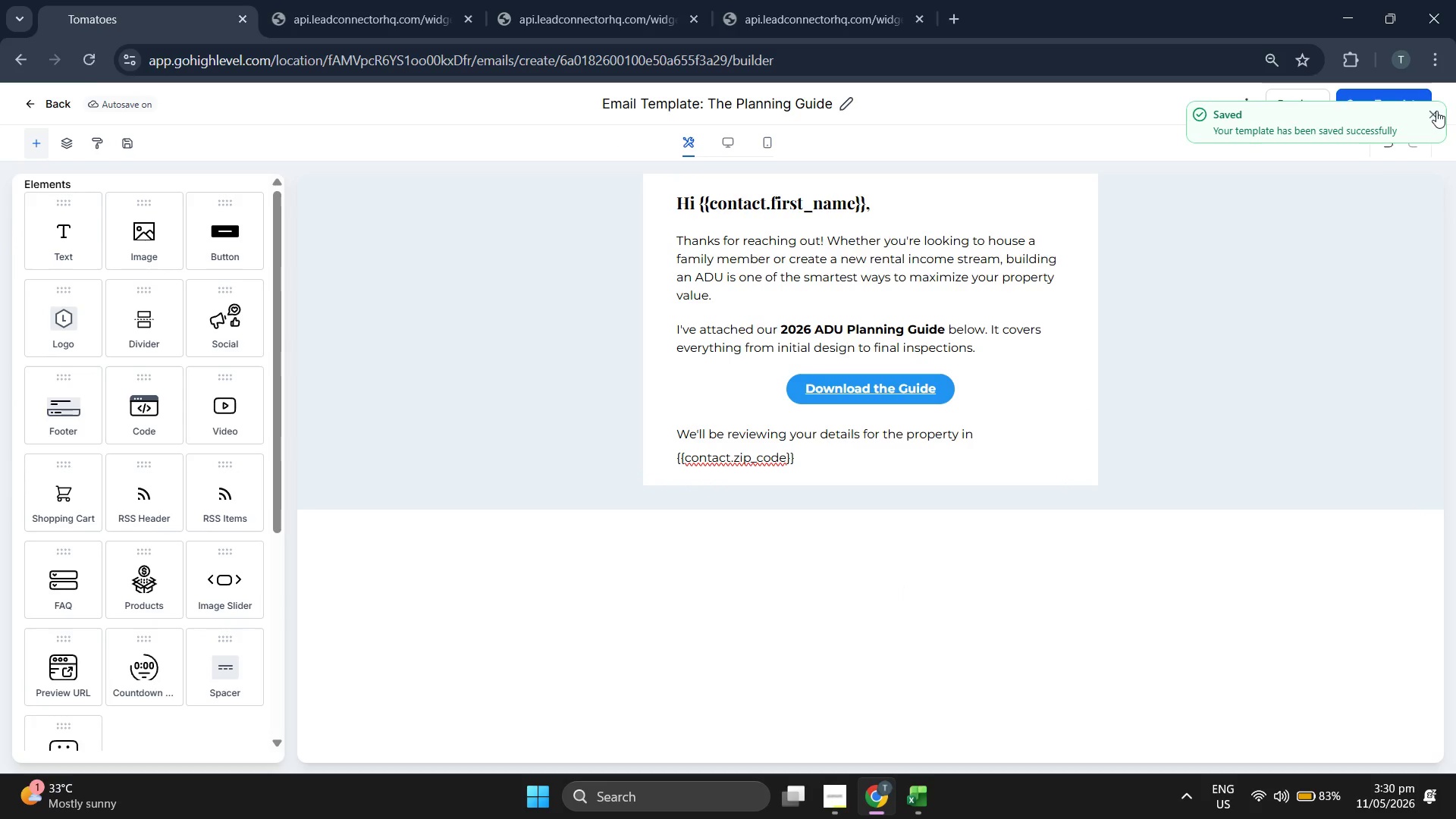 
mouse_move([1282, 104])
 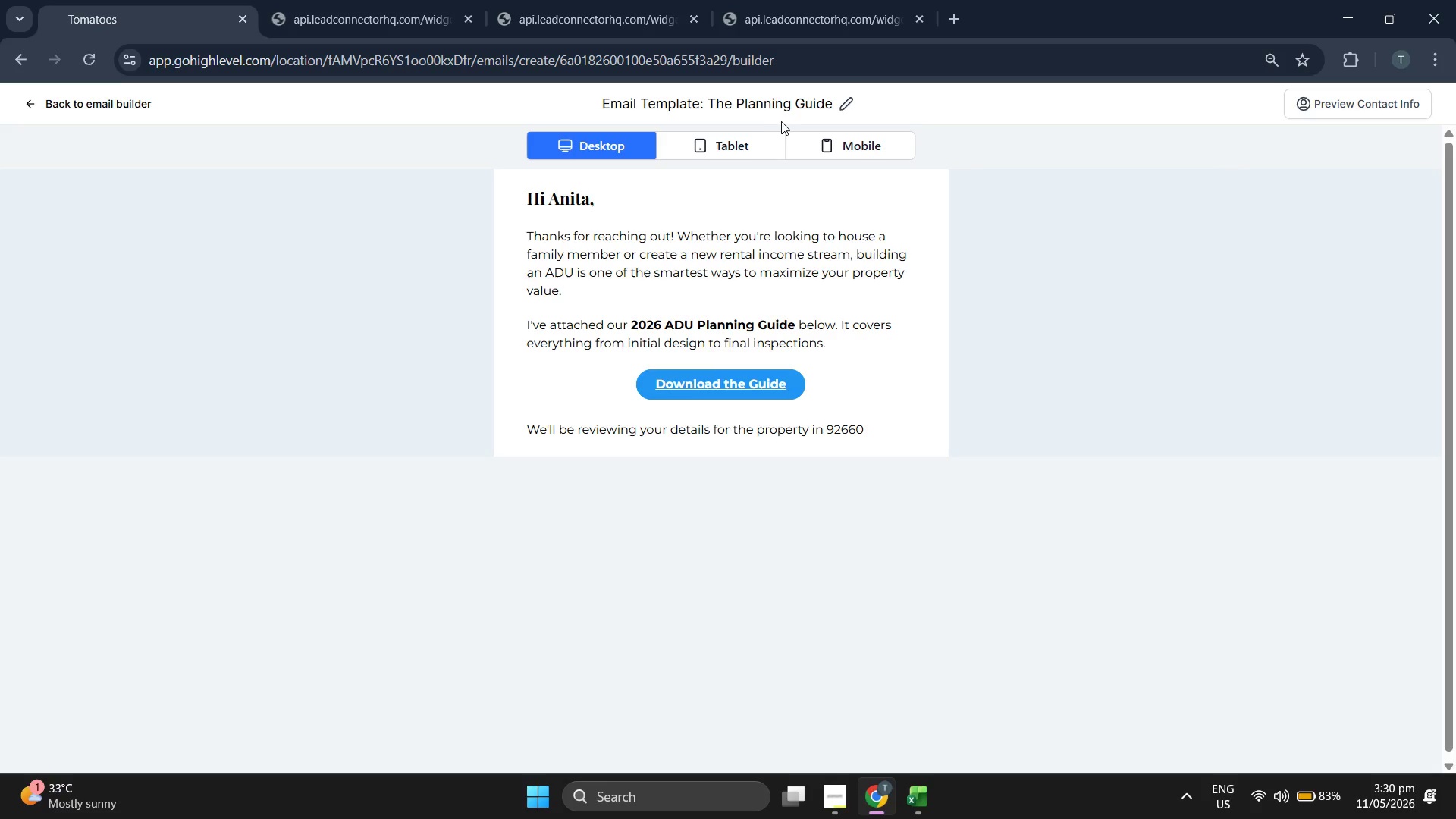 
left_click([823, 152])
 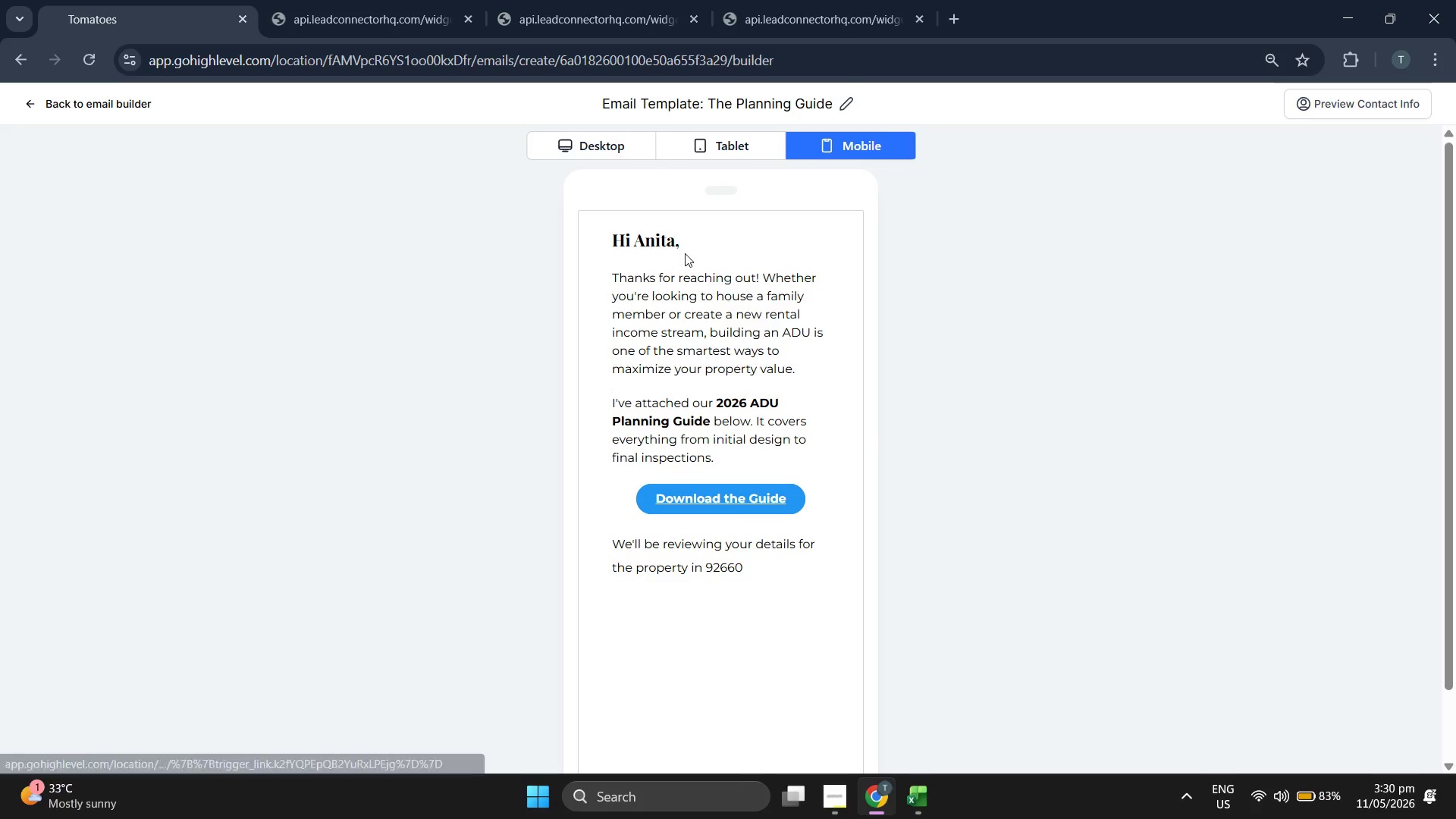 
left_click([619, 147])
 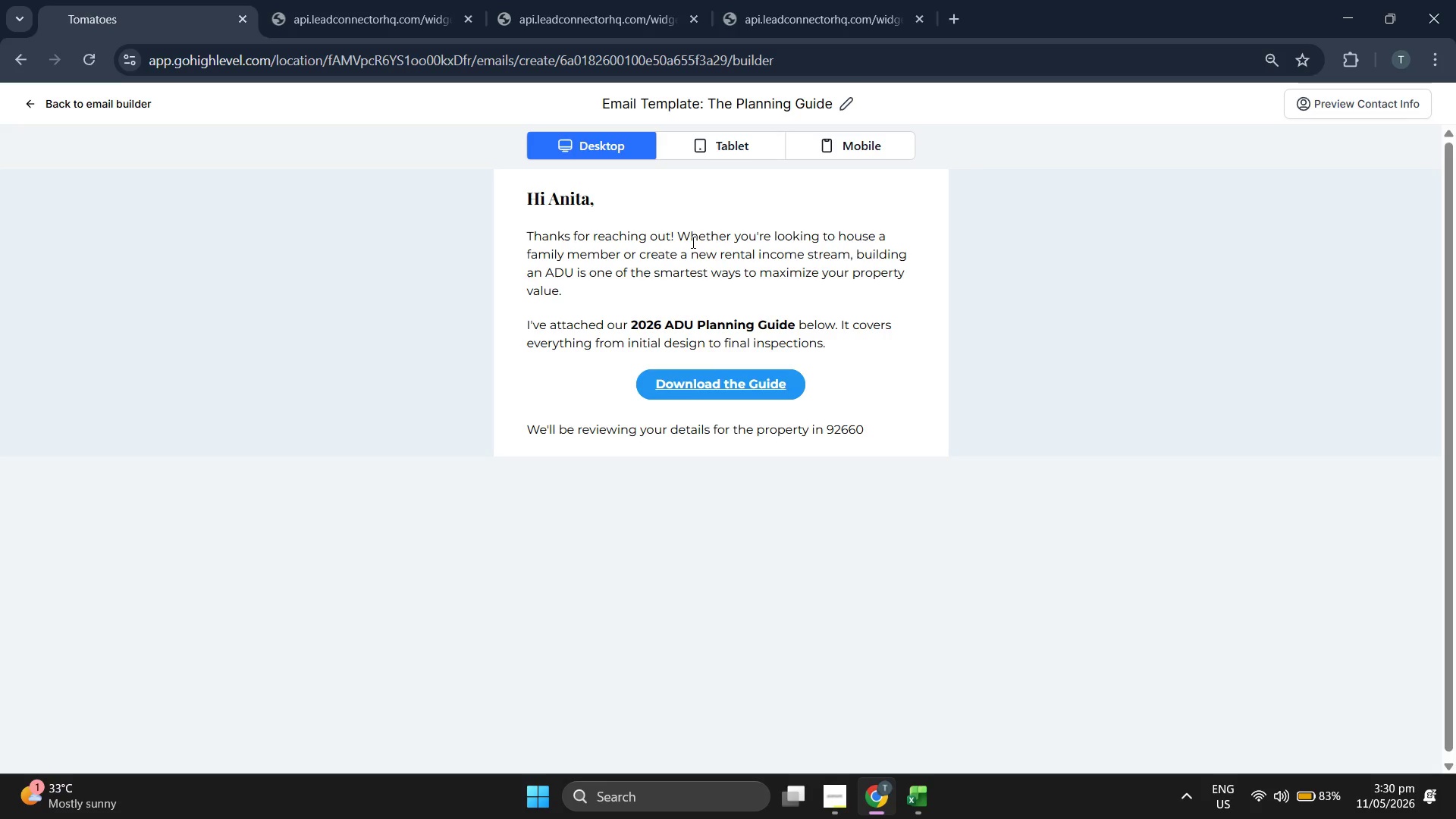 
left_click([92, 111])
 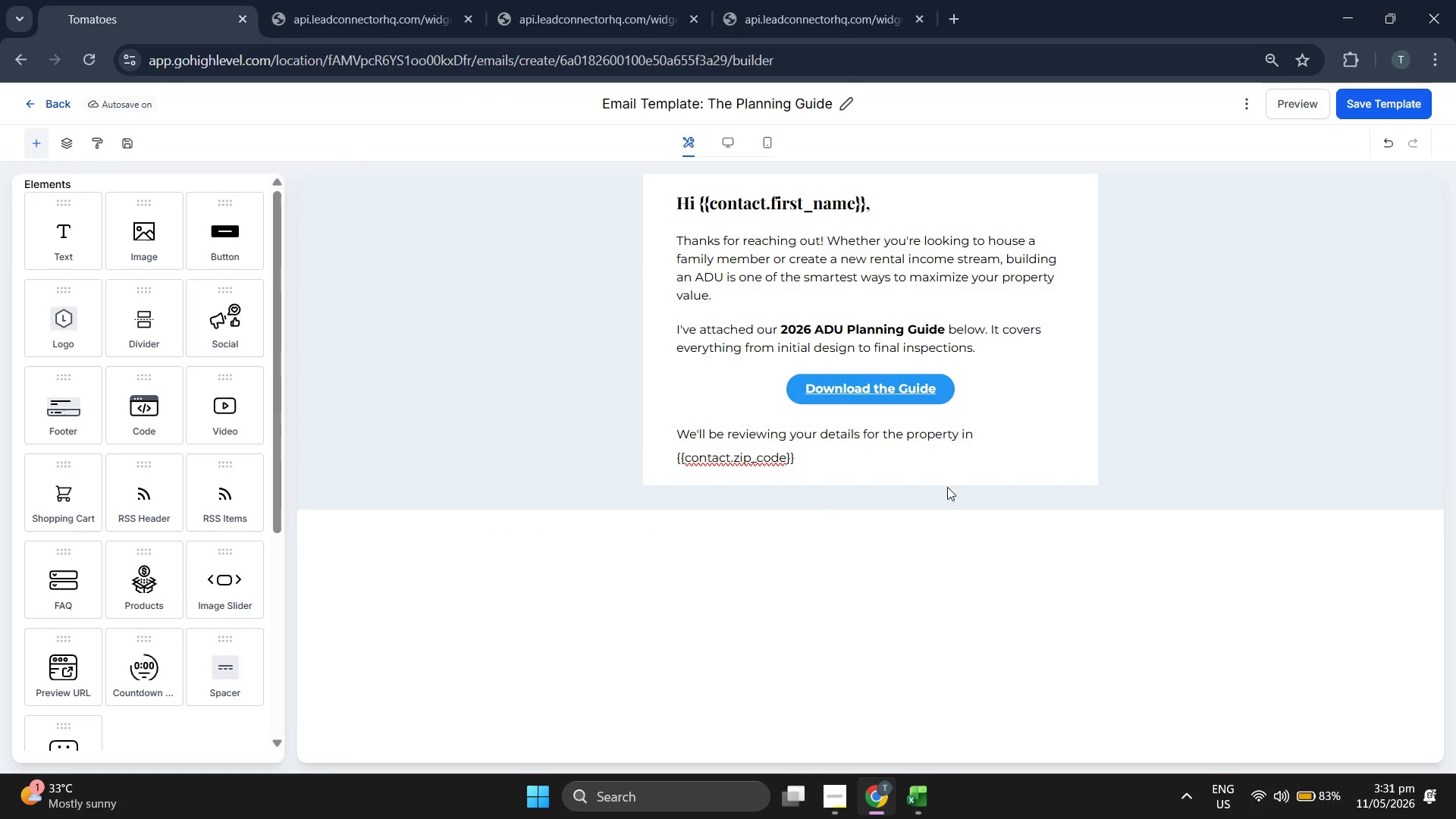 
left_click([919, 388])
 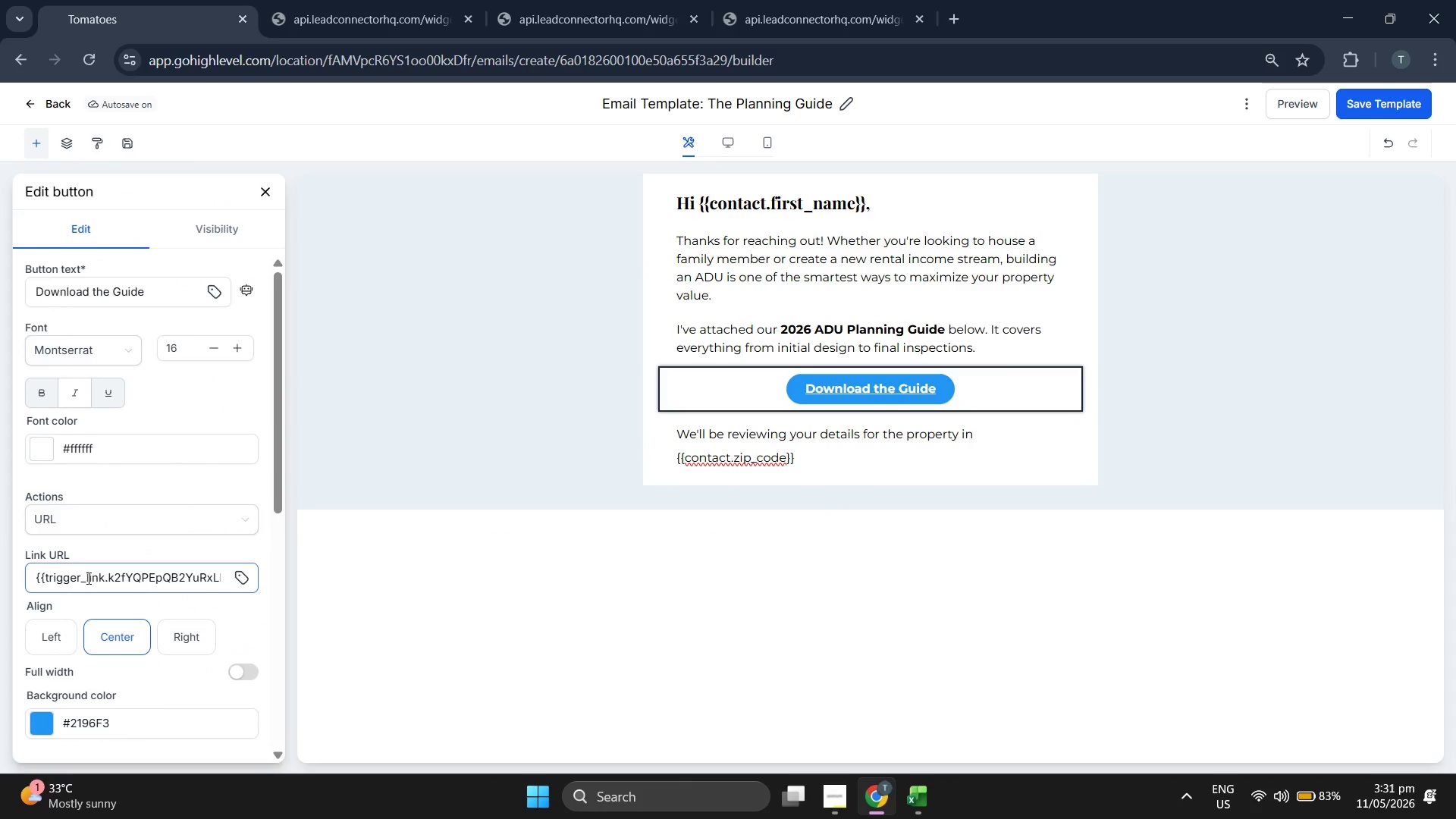 
scroll: coordinate [98, 570], scroll_direction: down, amount: 2.0
 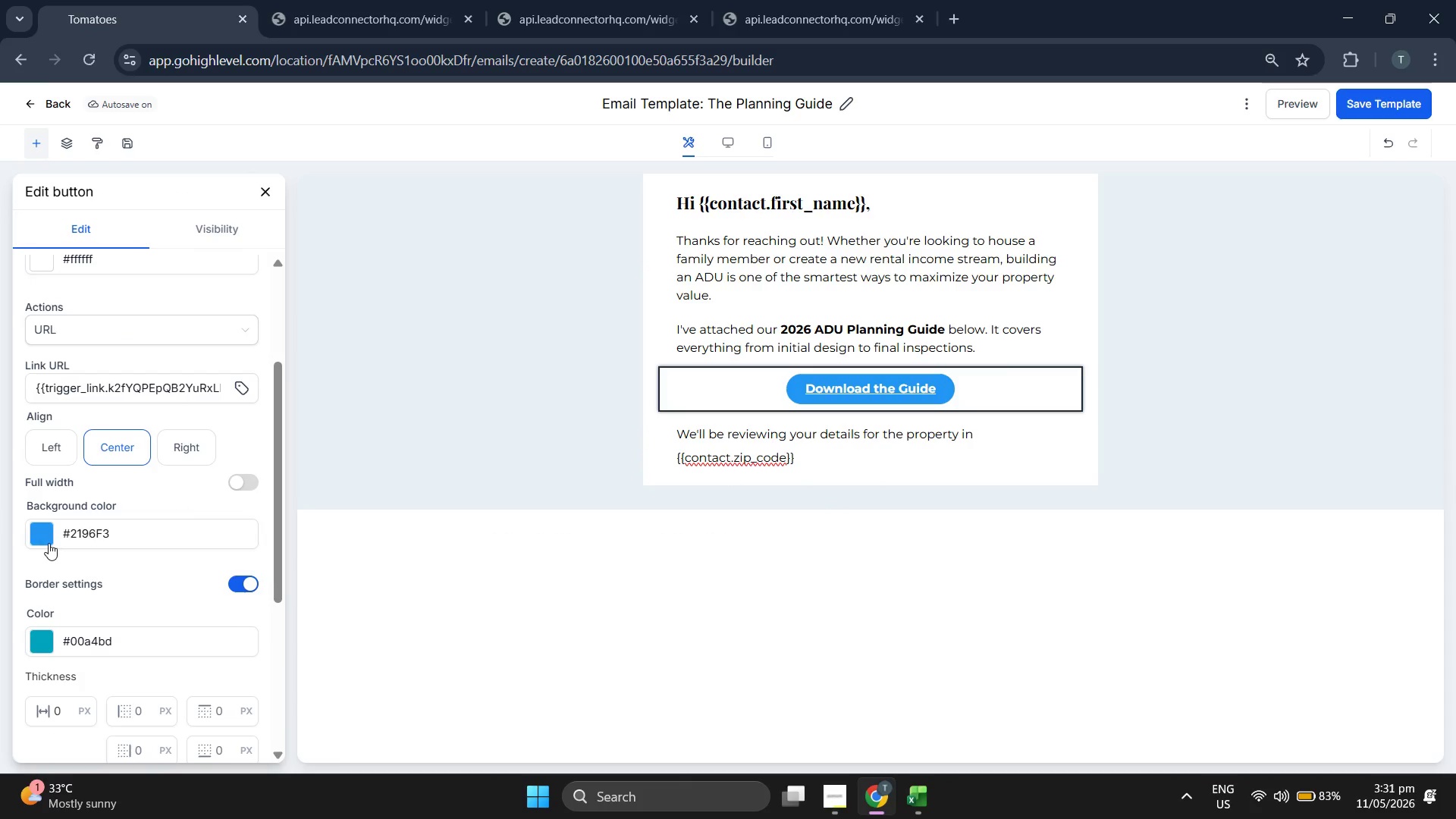 
left_click([41, 530])